 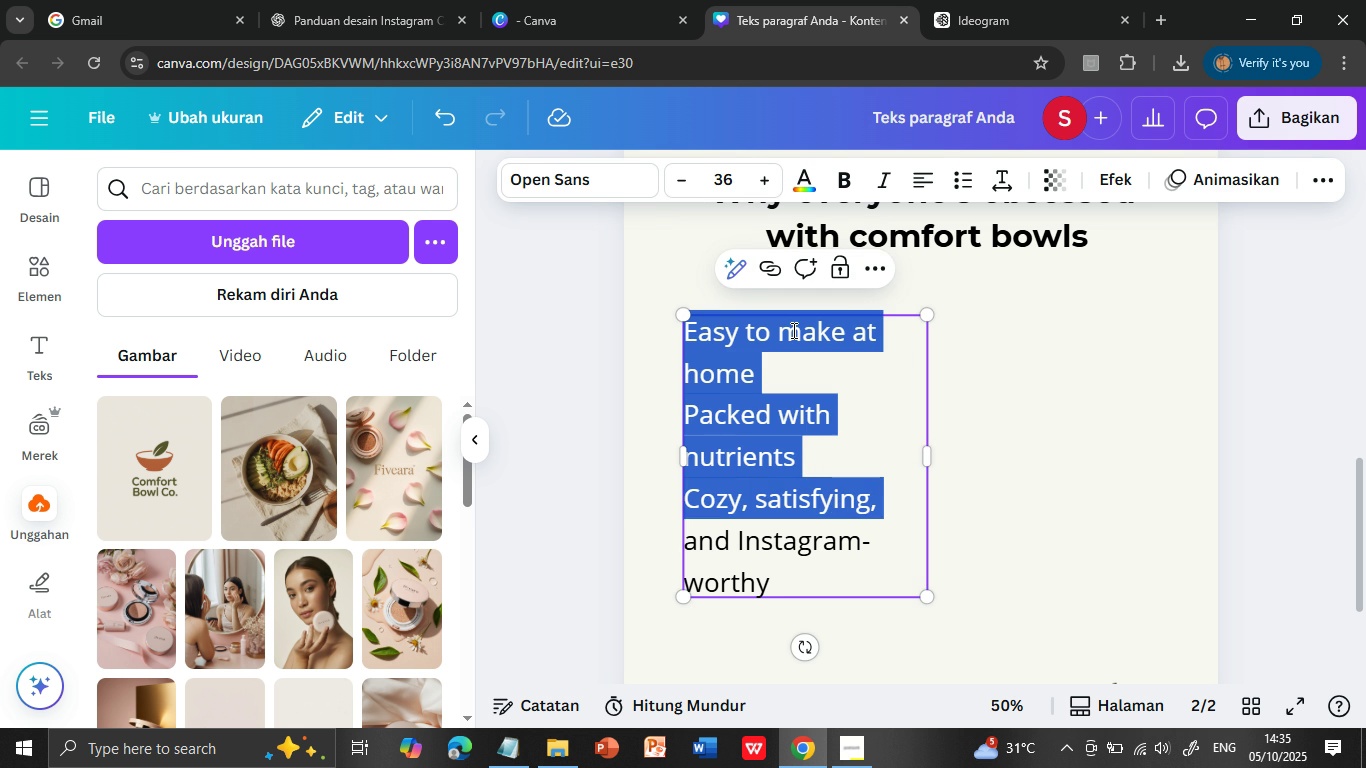 
key(Shift+ArrowDown)
 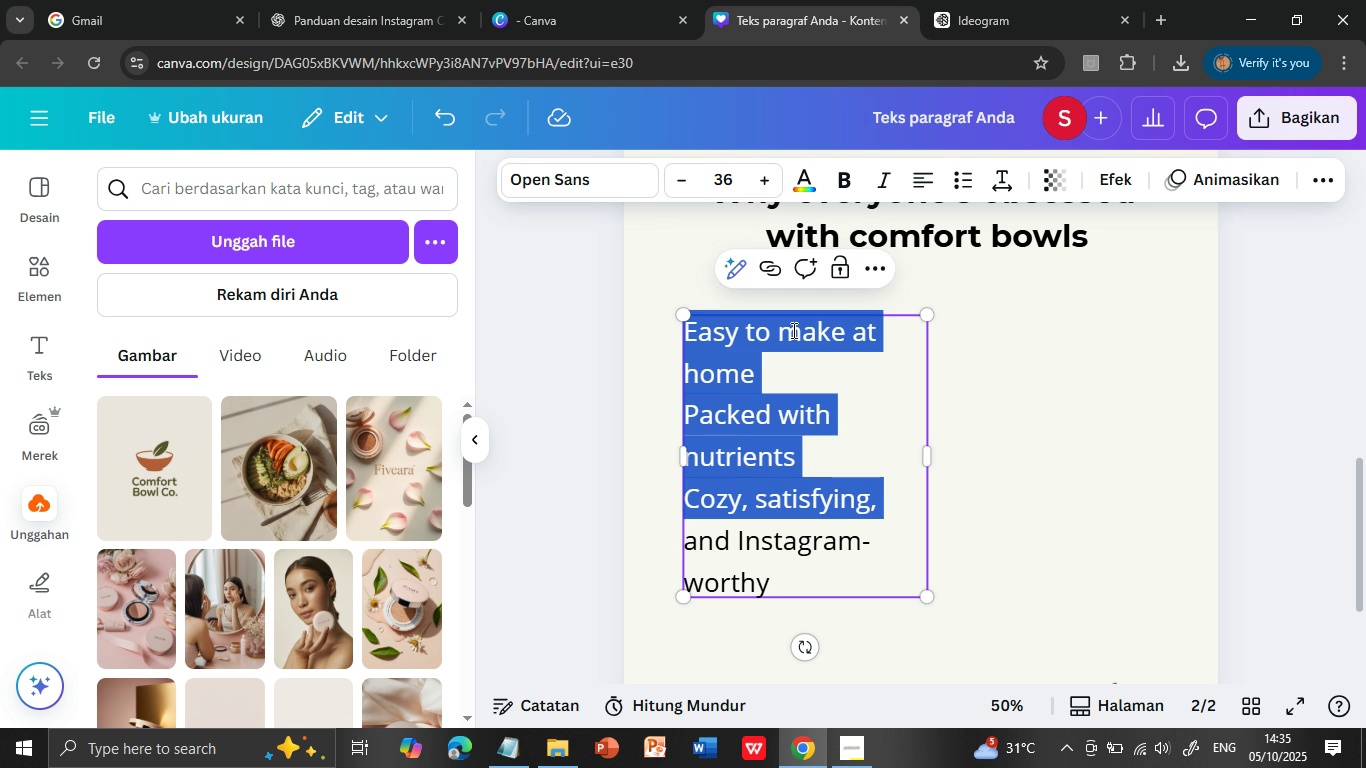 
key(Shift+ArrowDown)
 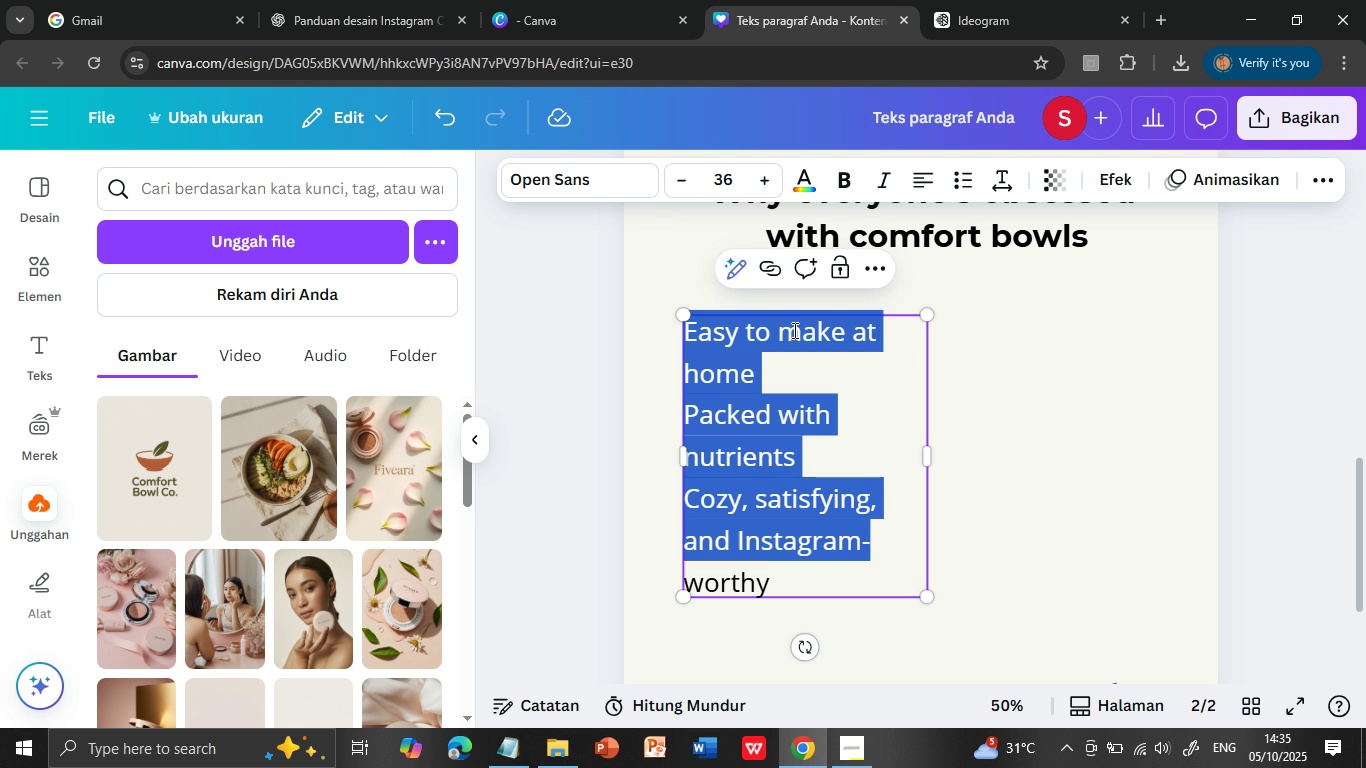 
key(Shift+ArrowDown)
 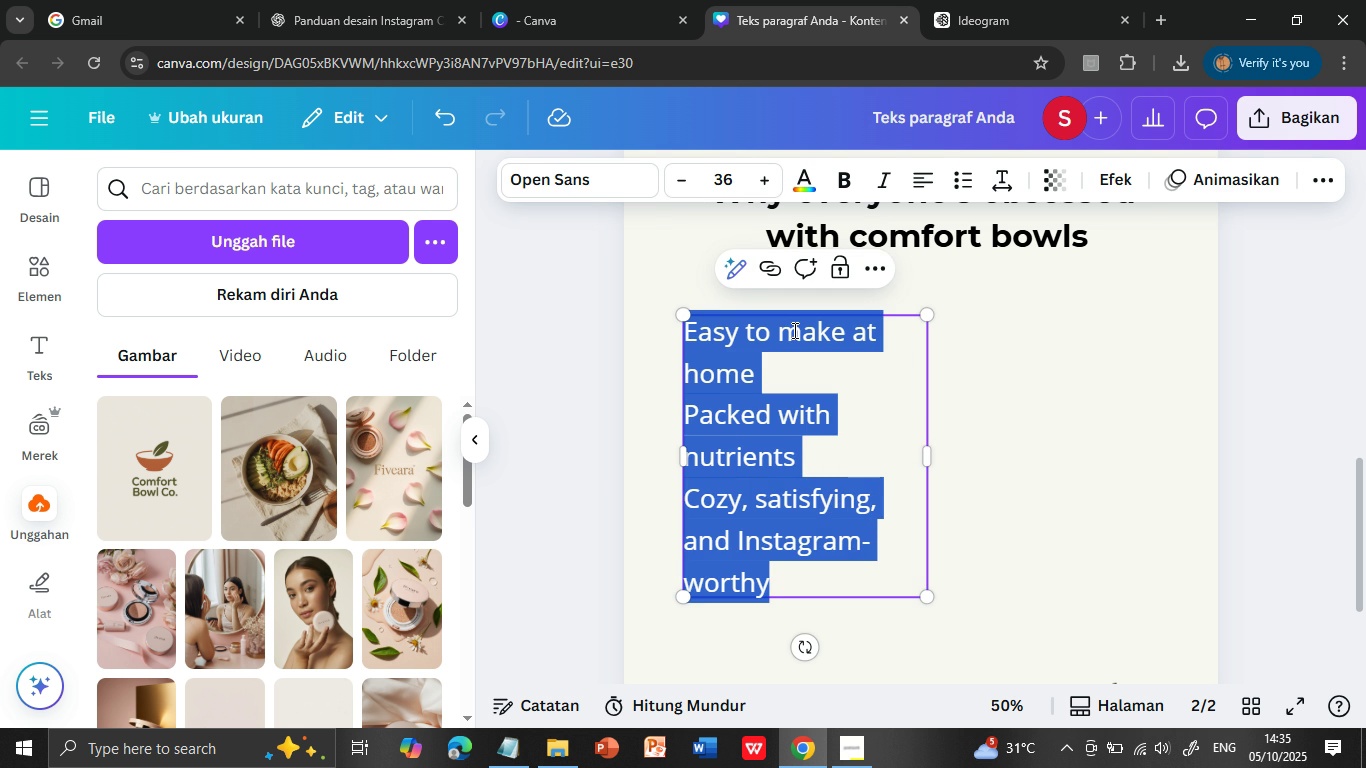 
key(Shift+ArrowDown)
 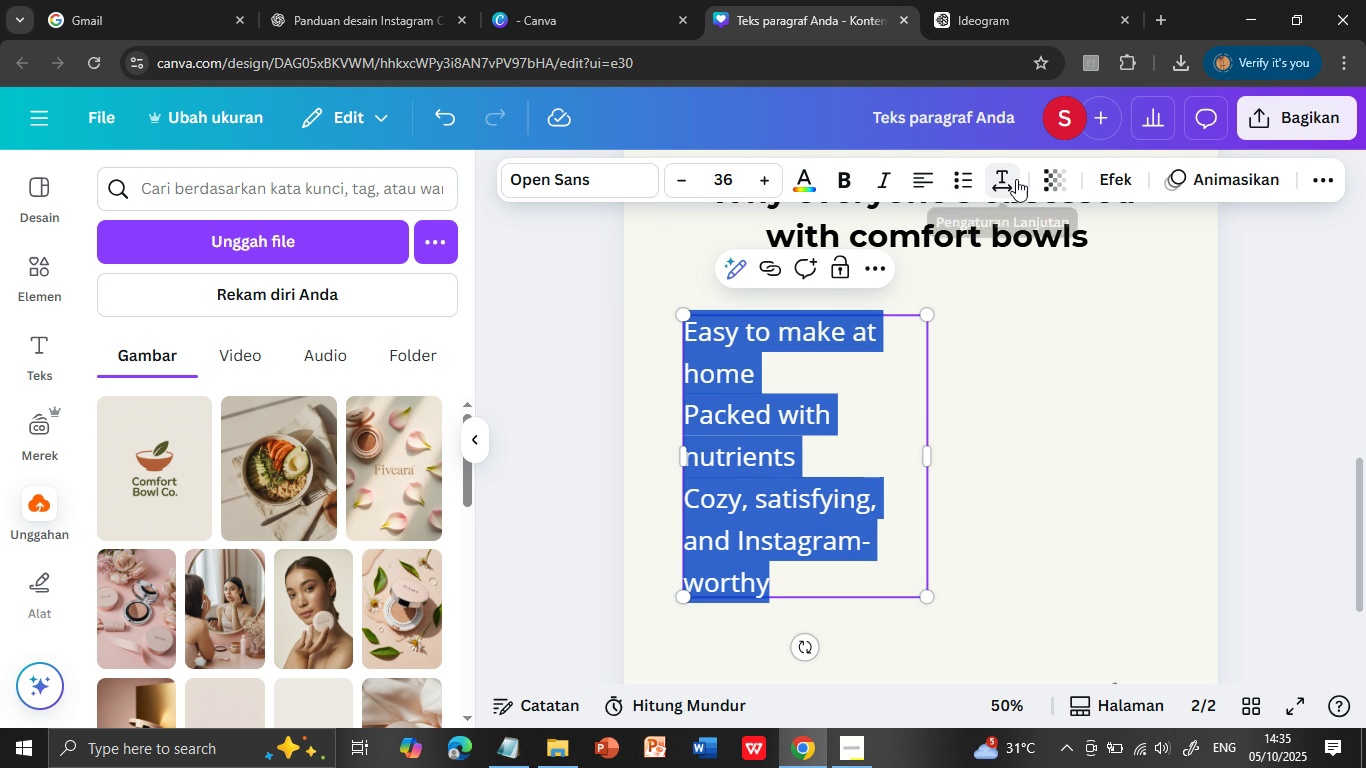 
left_click([1010, 179])